 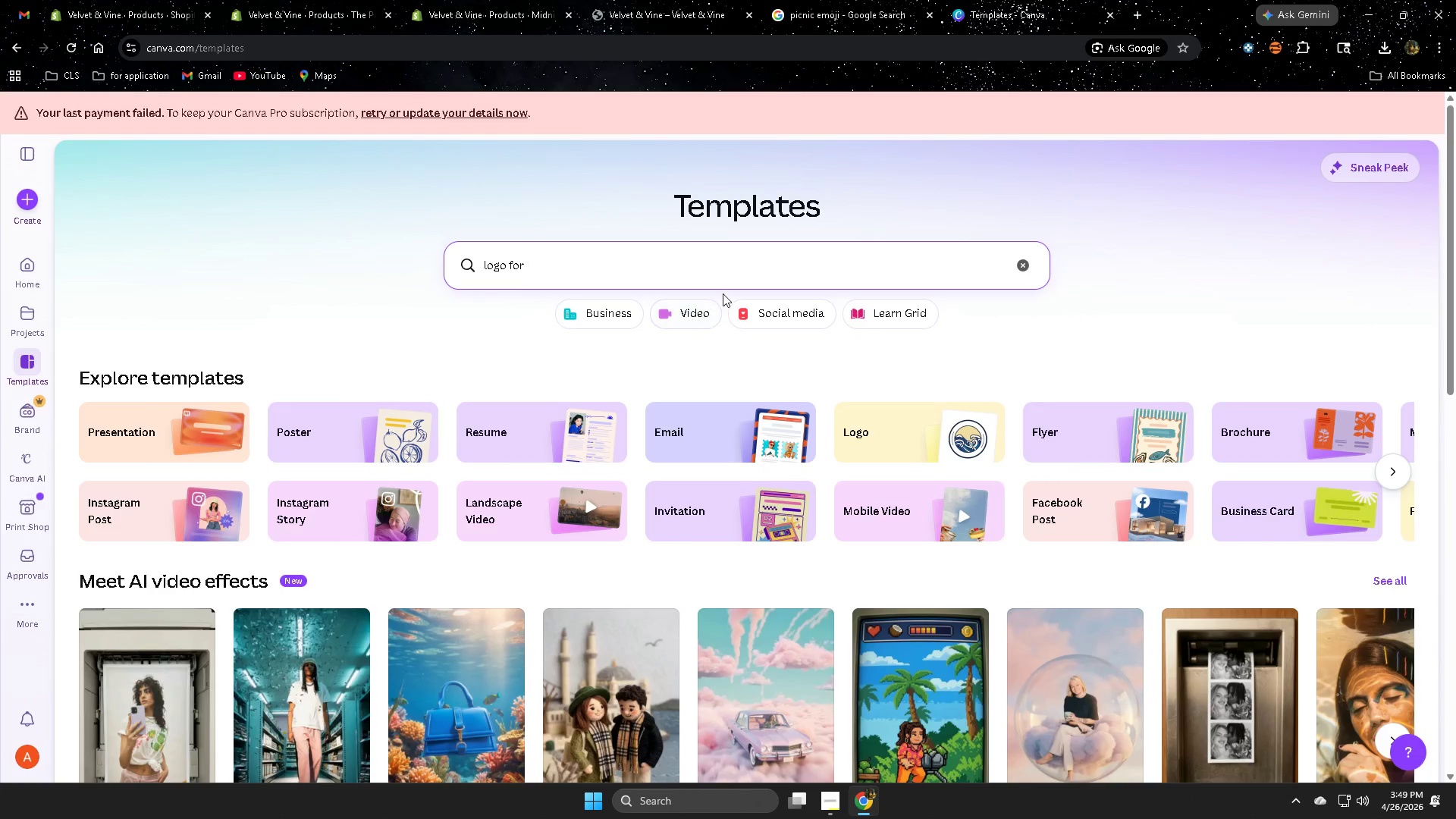 
key(Control+V)
 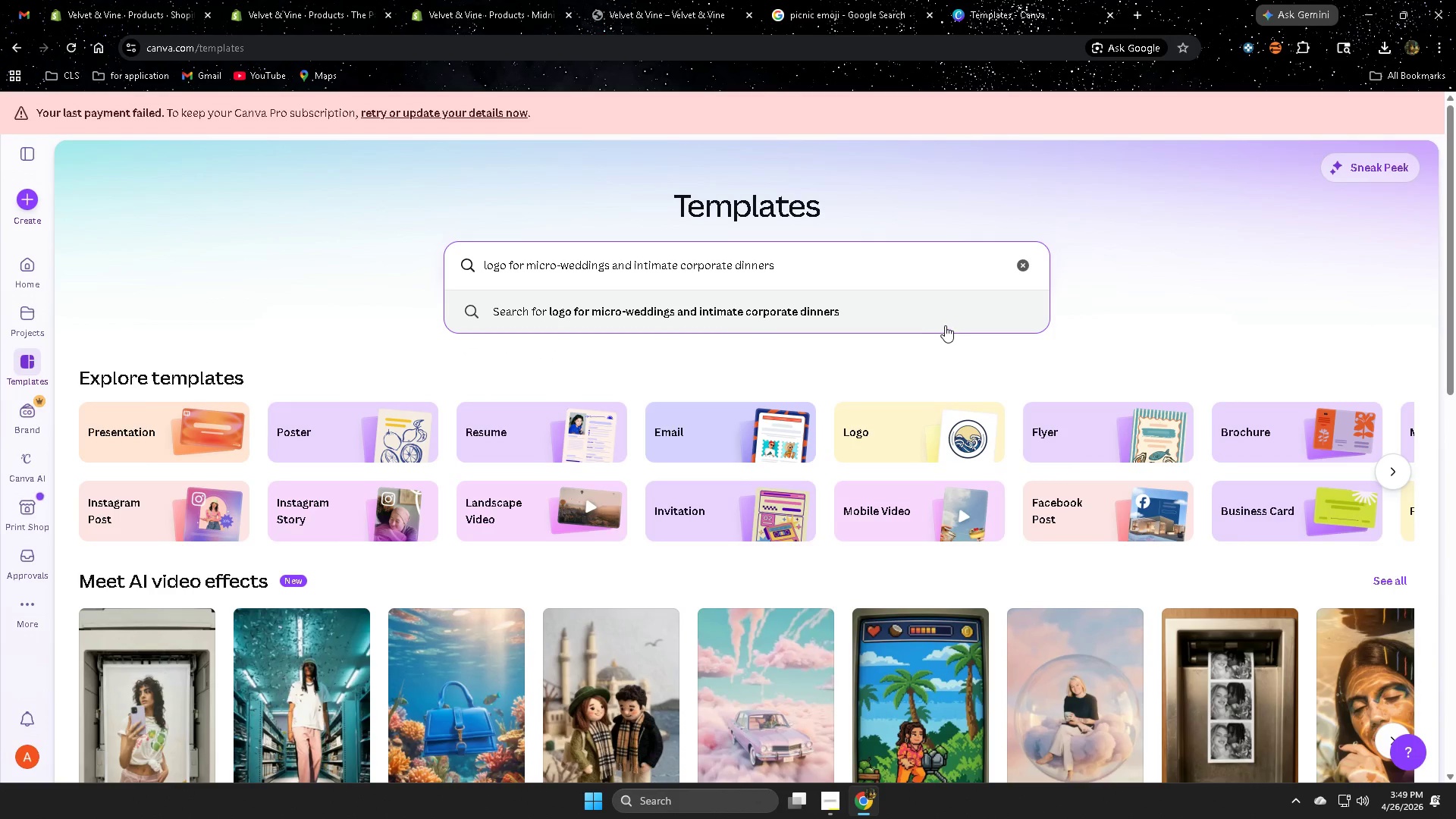 
key(Enter)
 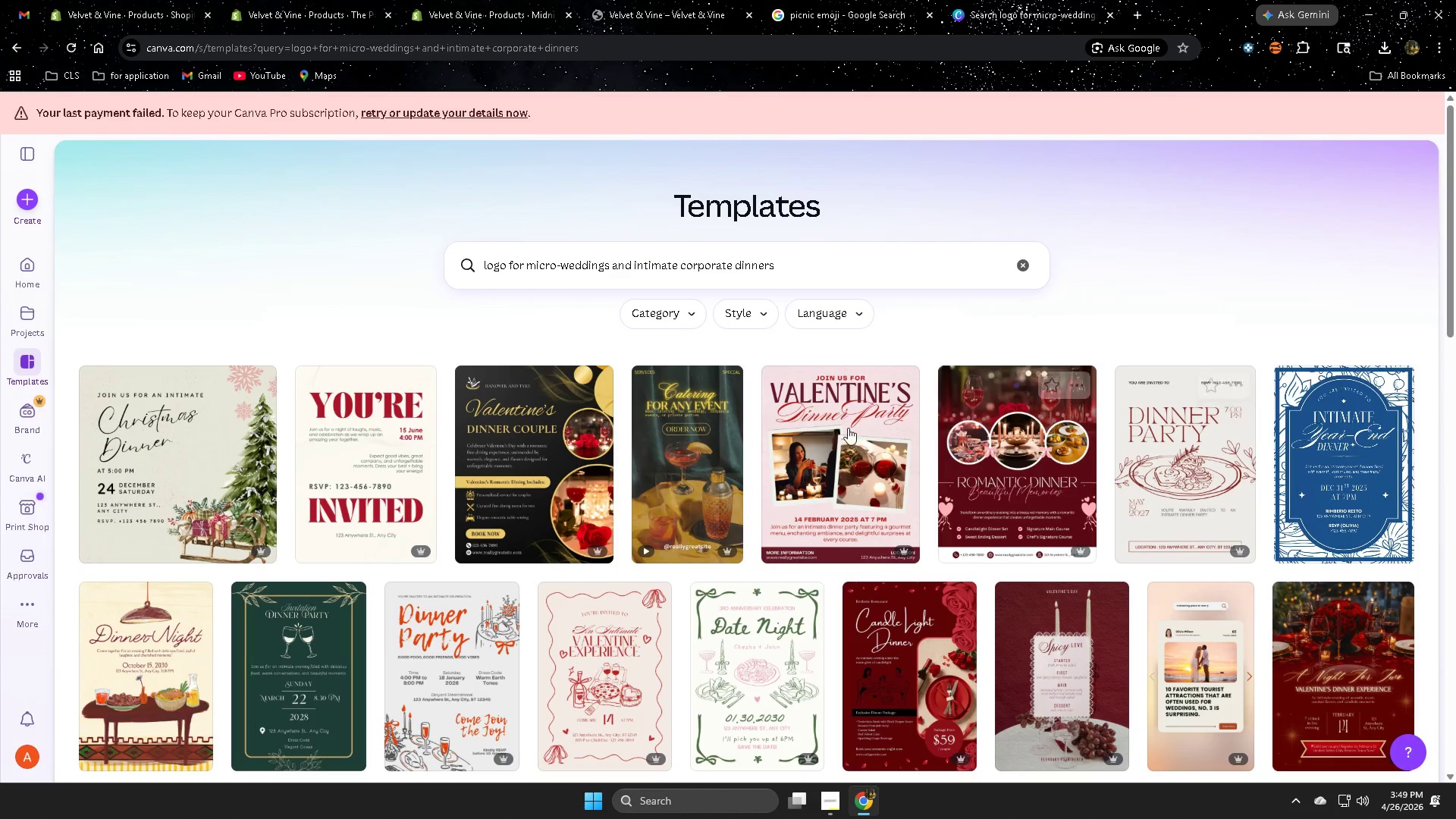 
left_click([739, 315])
 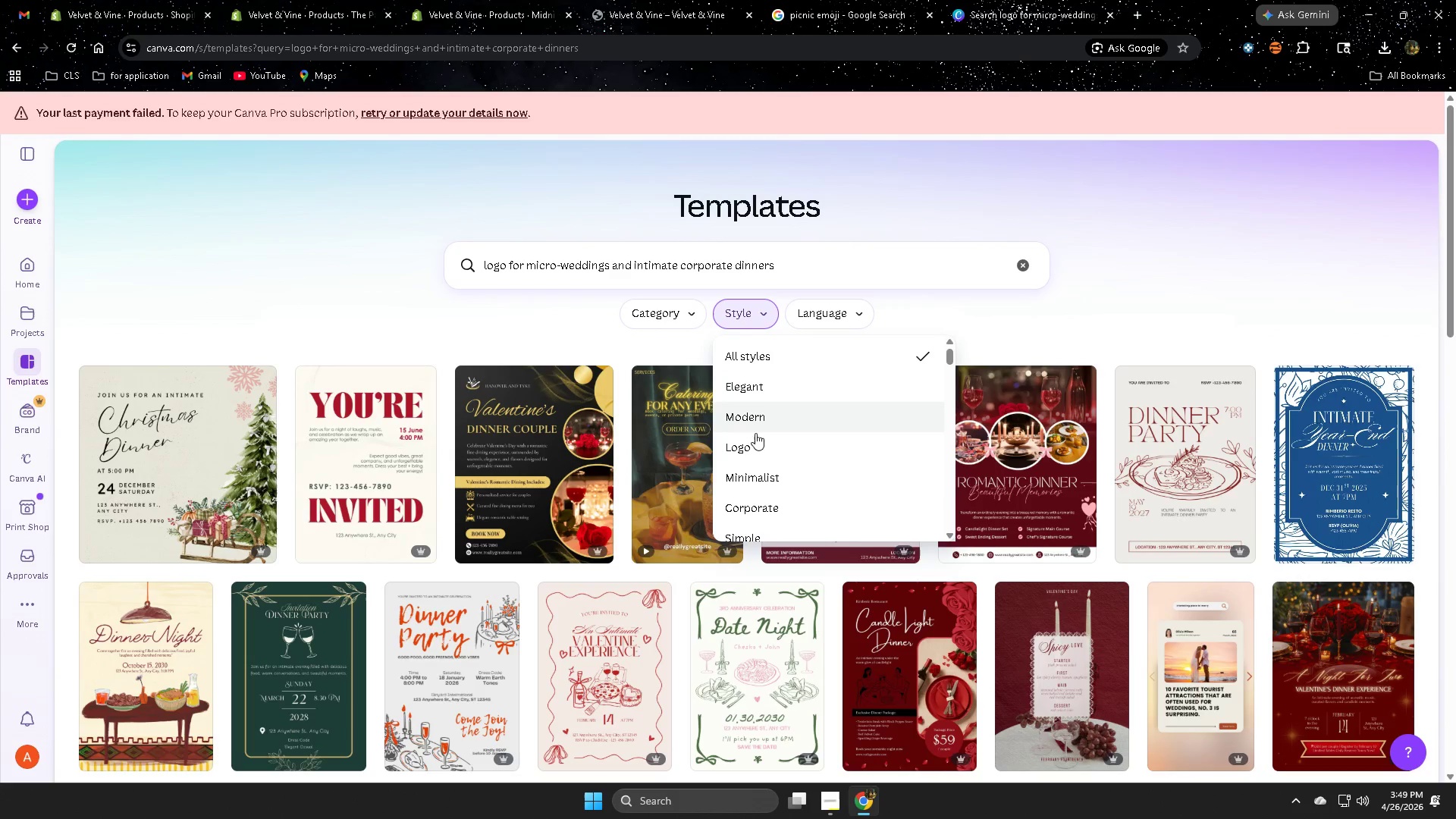 
left_click([752, 444])
 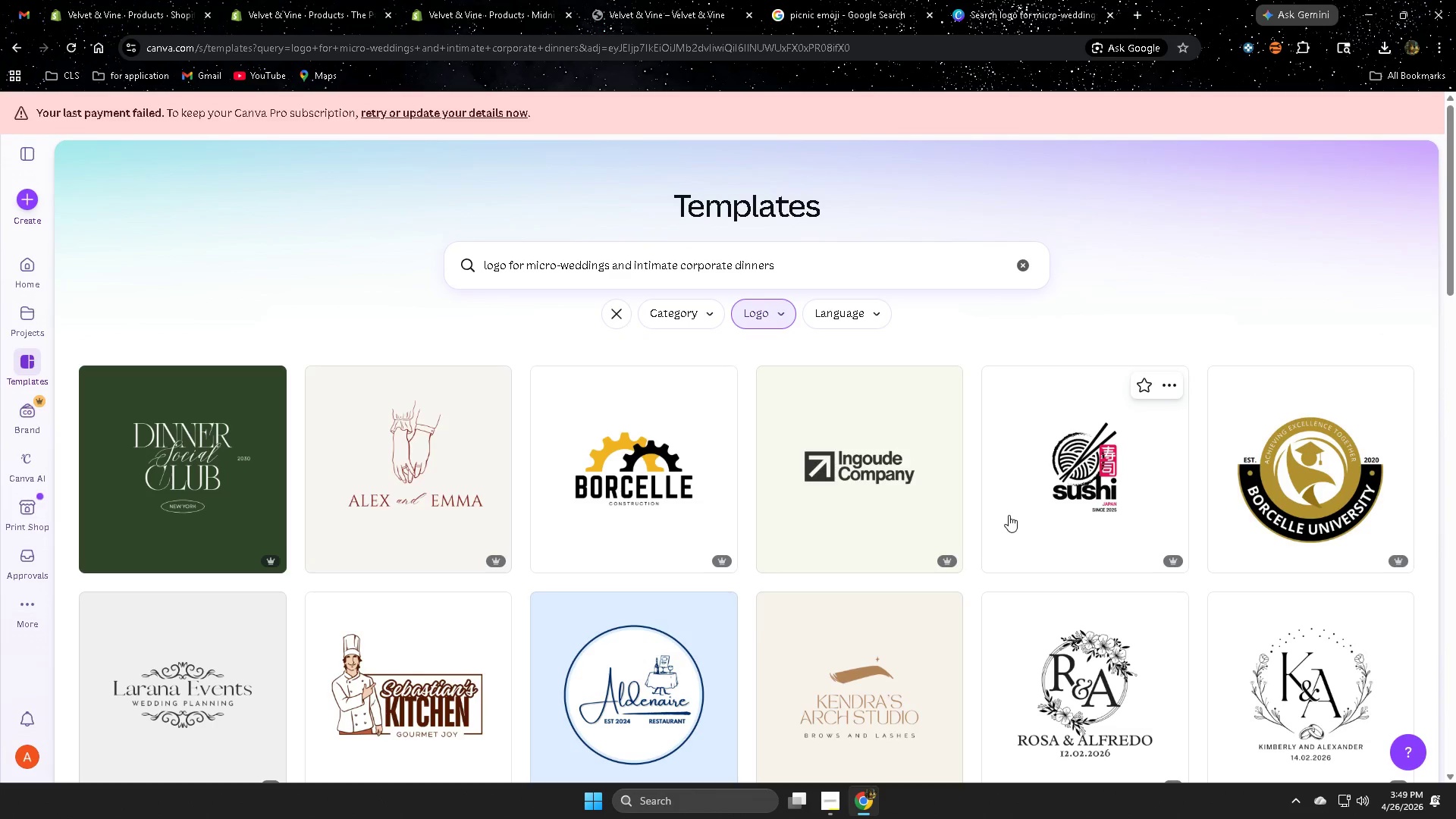 
wait(8.0)
 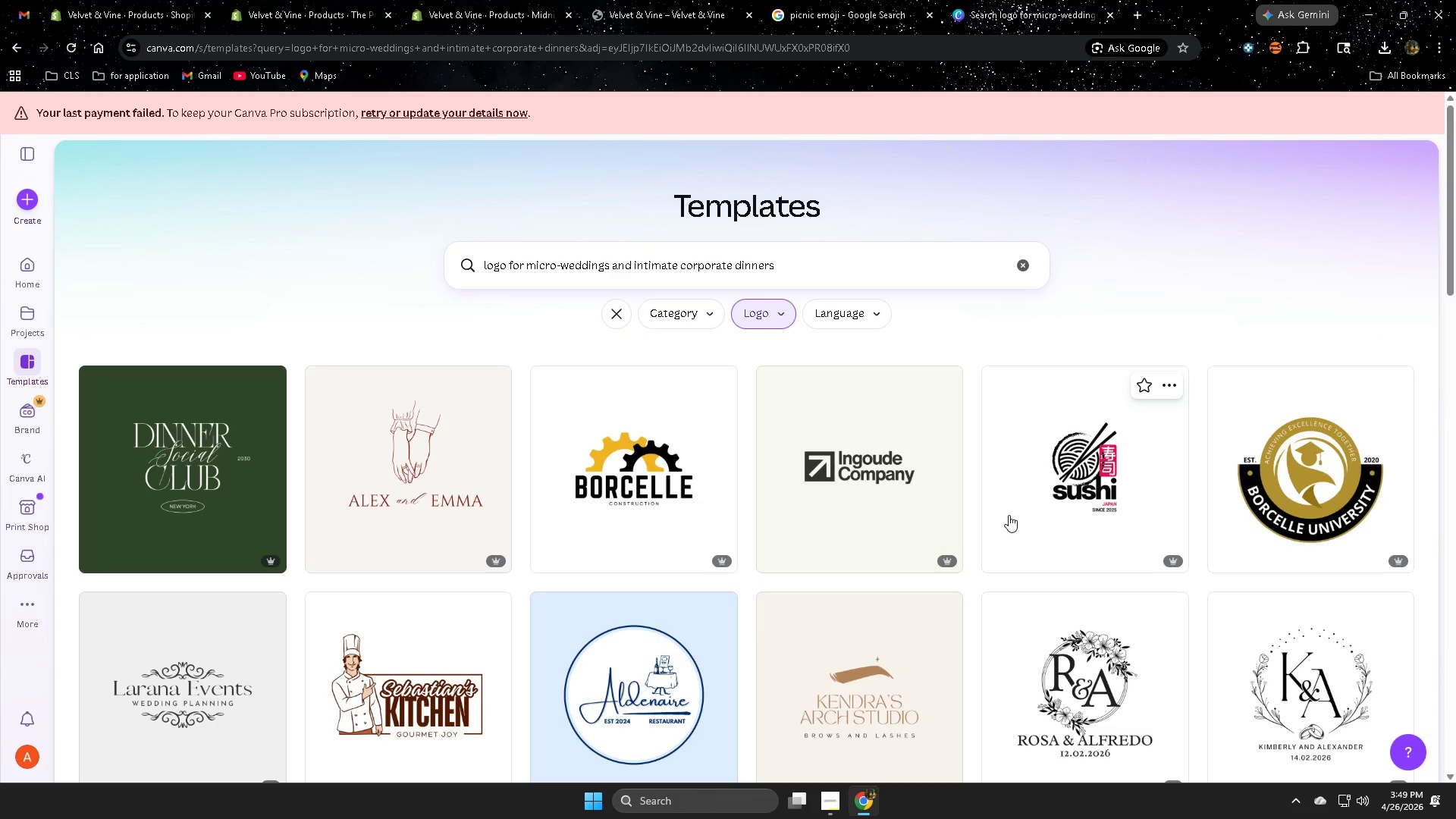 
scroll: coordinate [774, 526], scroll_direction: down, amount: 2.0
 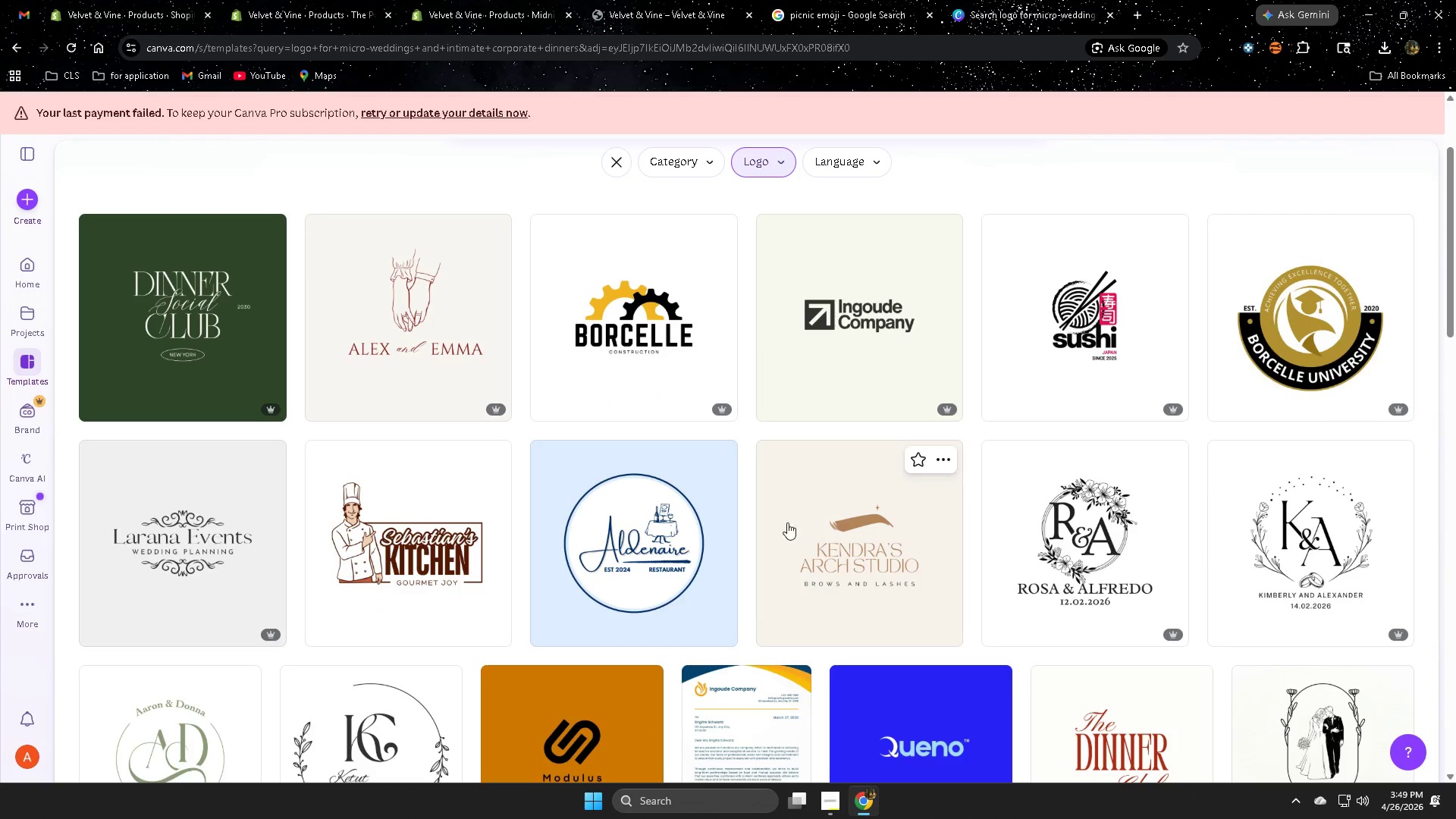 
mouse_move([233, 563])
 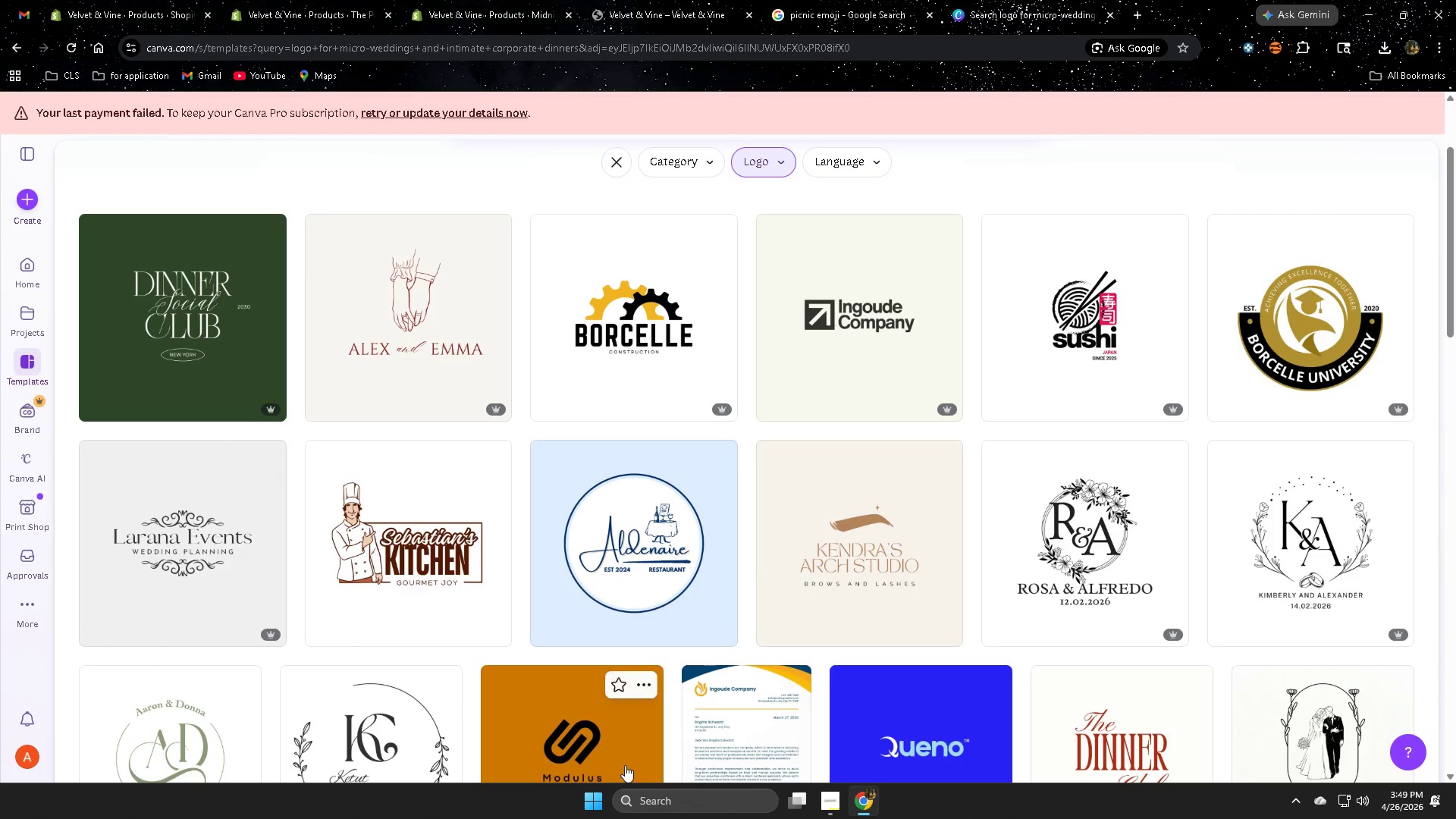 
wait(5.45)
 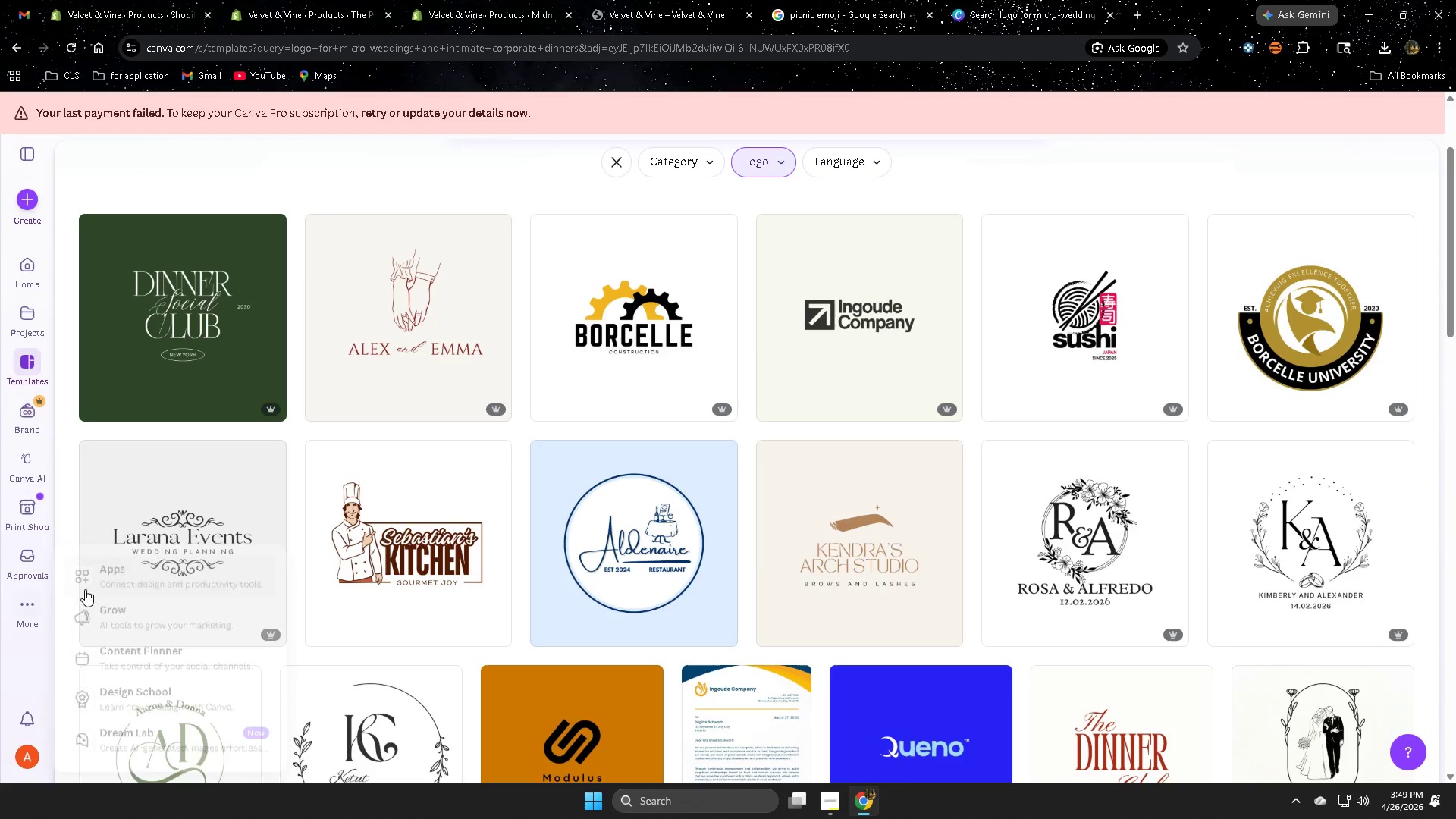 
left_click([850, 715])